 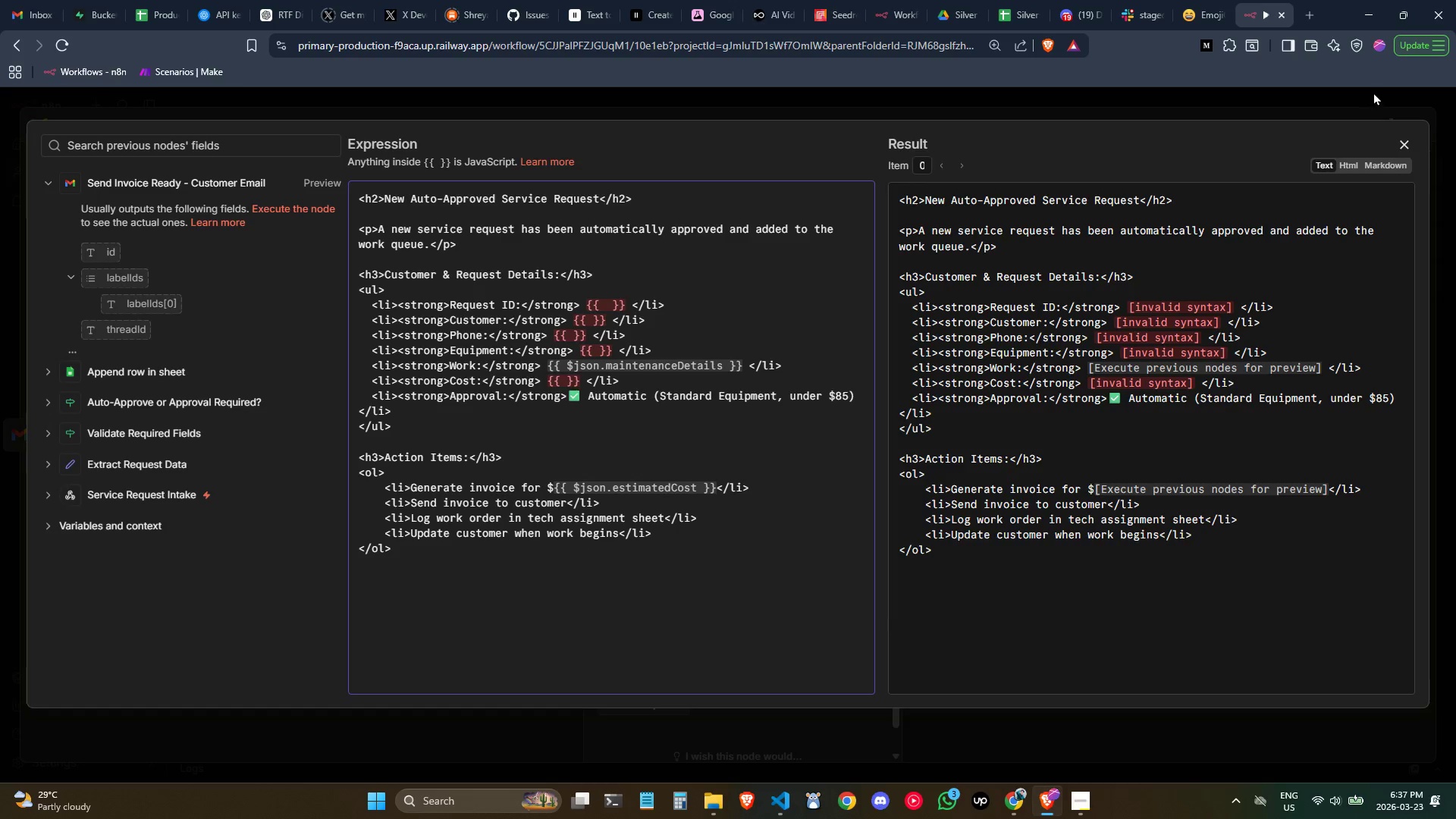 
left_click([1407, 136])
 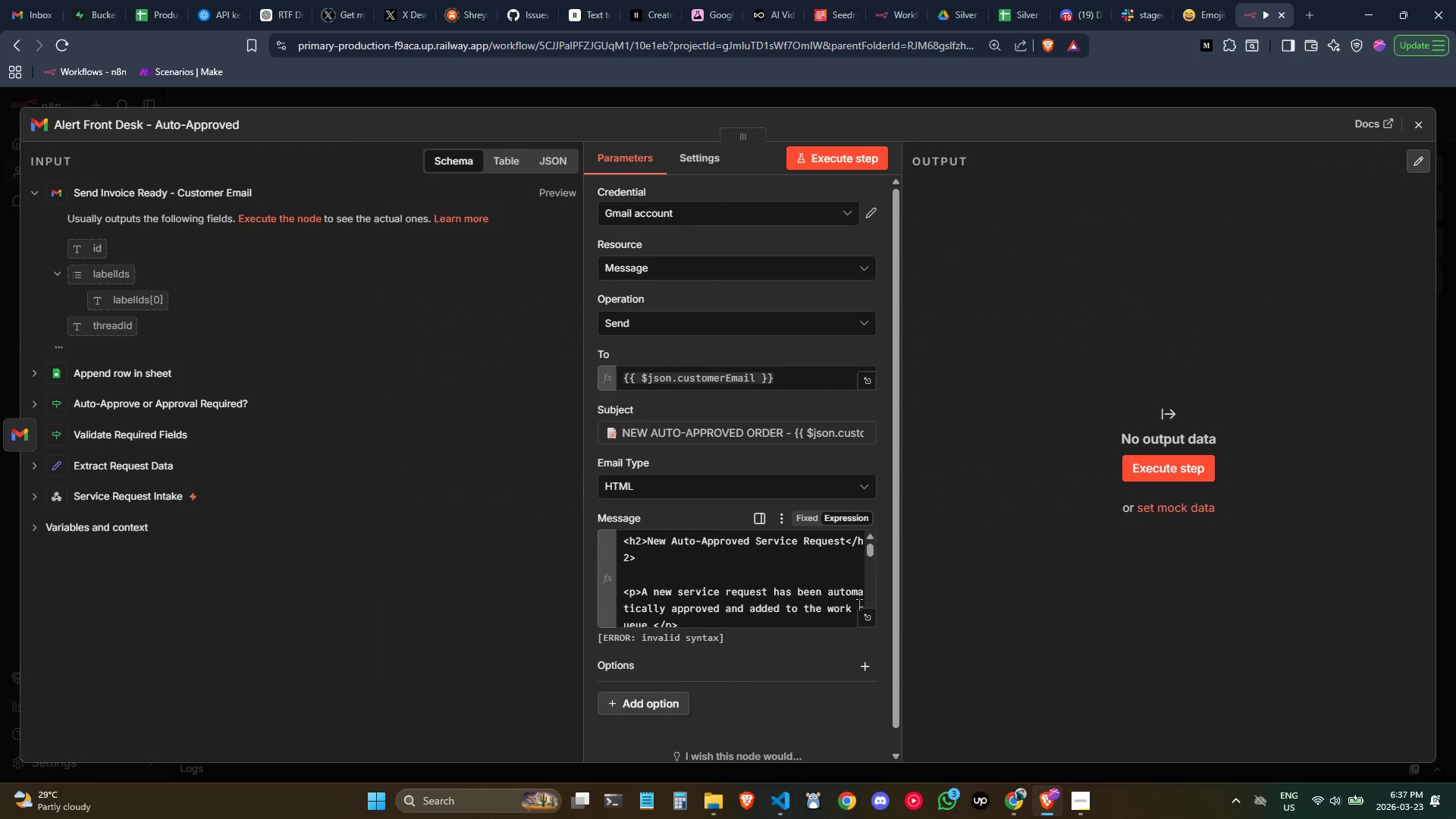 
left_click([864, 621])
 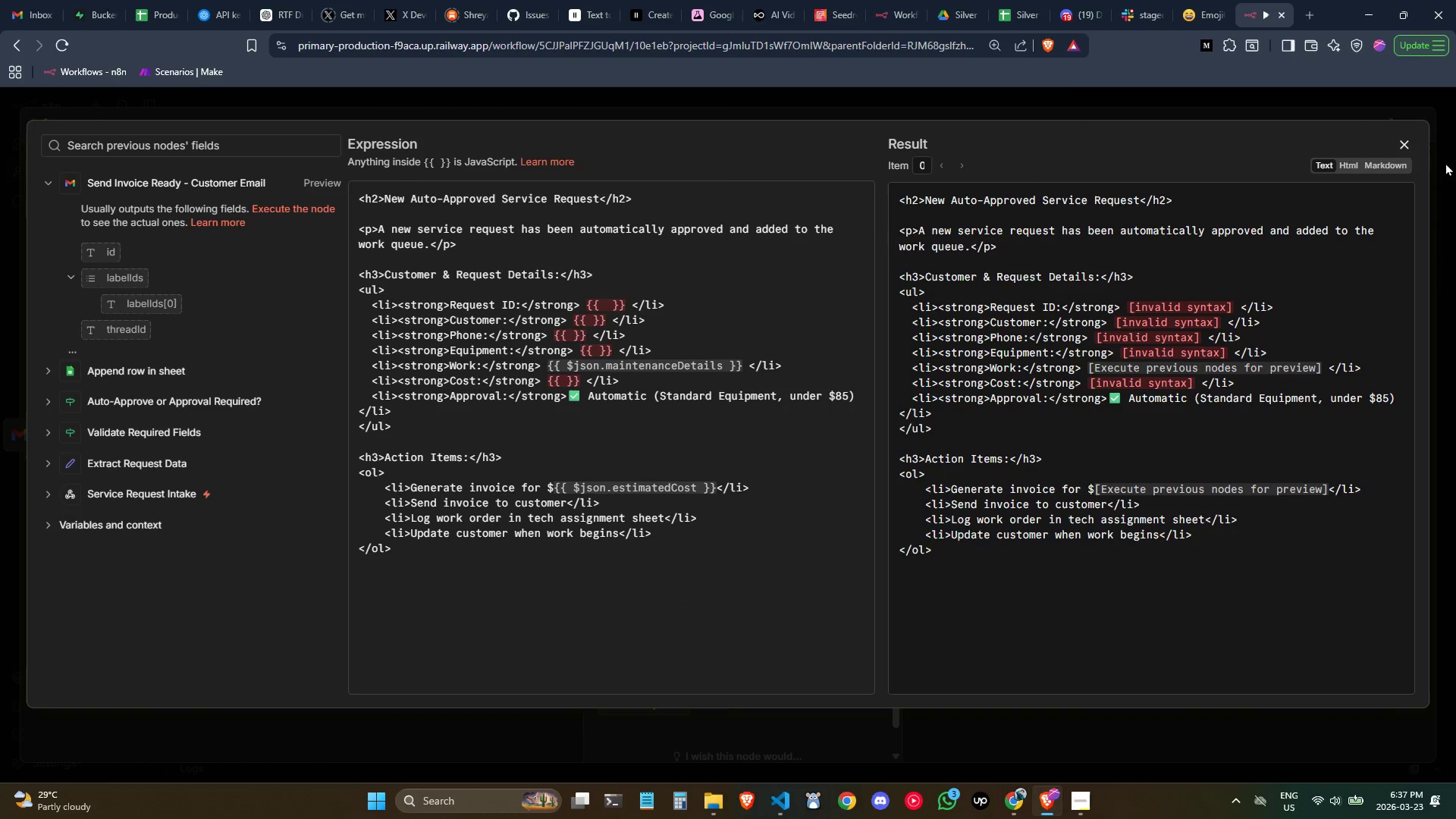 
left_click([1405, 144])
 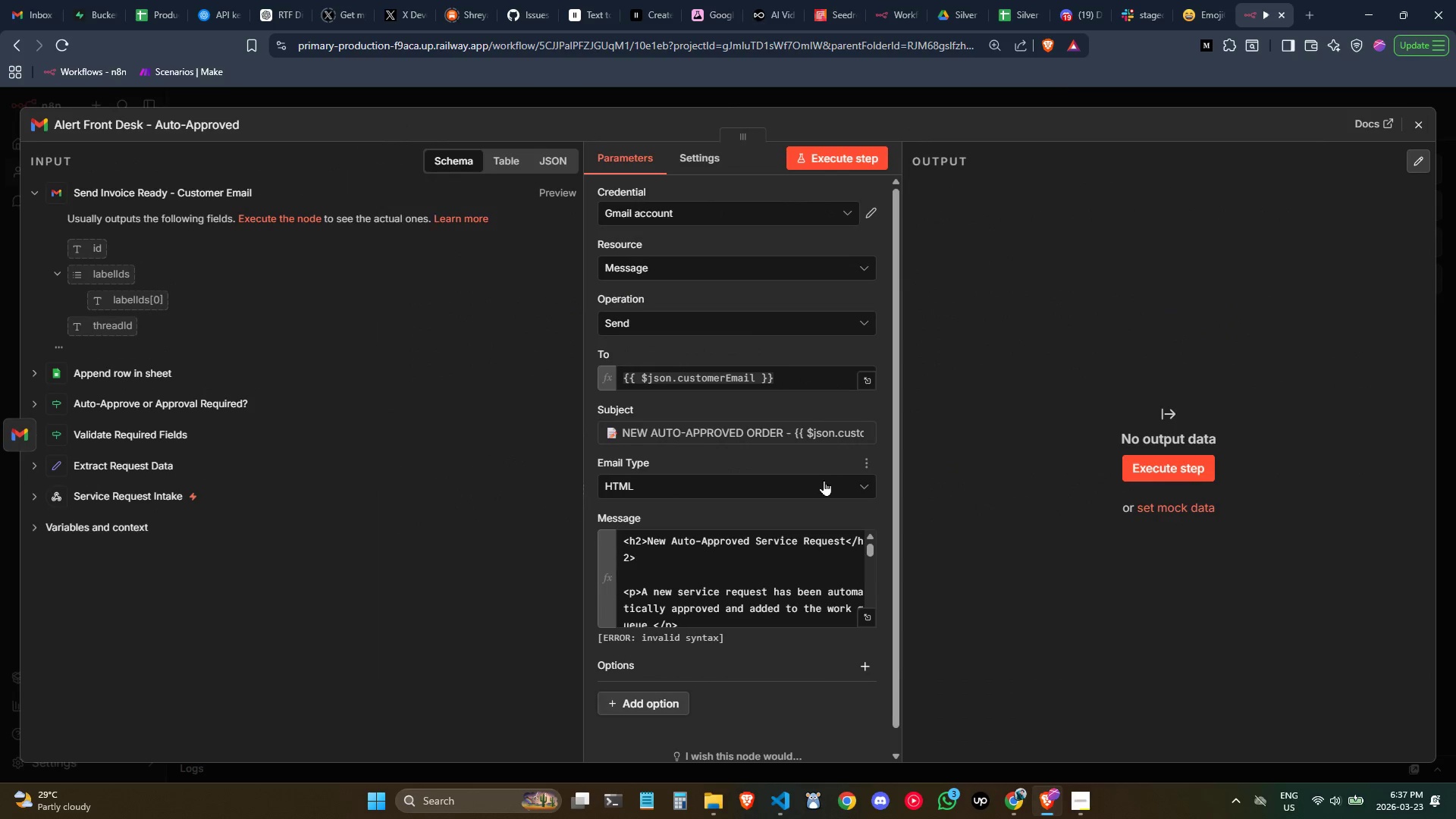 
scroll: coordinate [820, 481], scroll_direction: down, amount: 1.0
 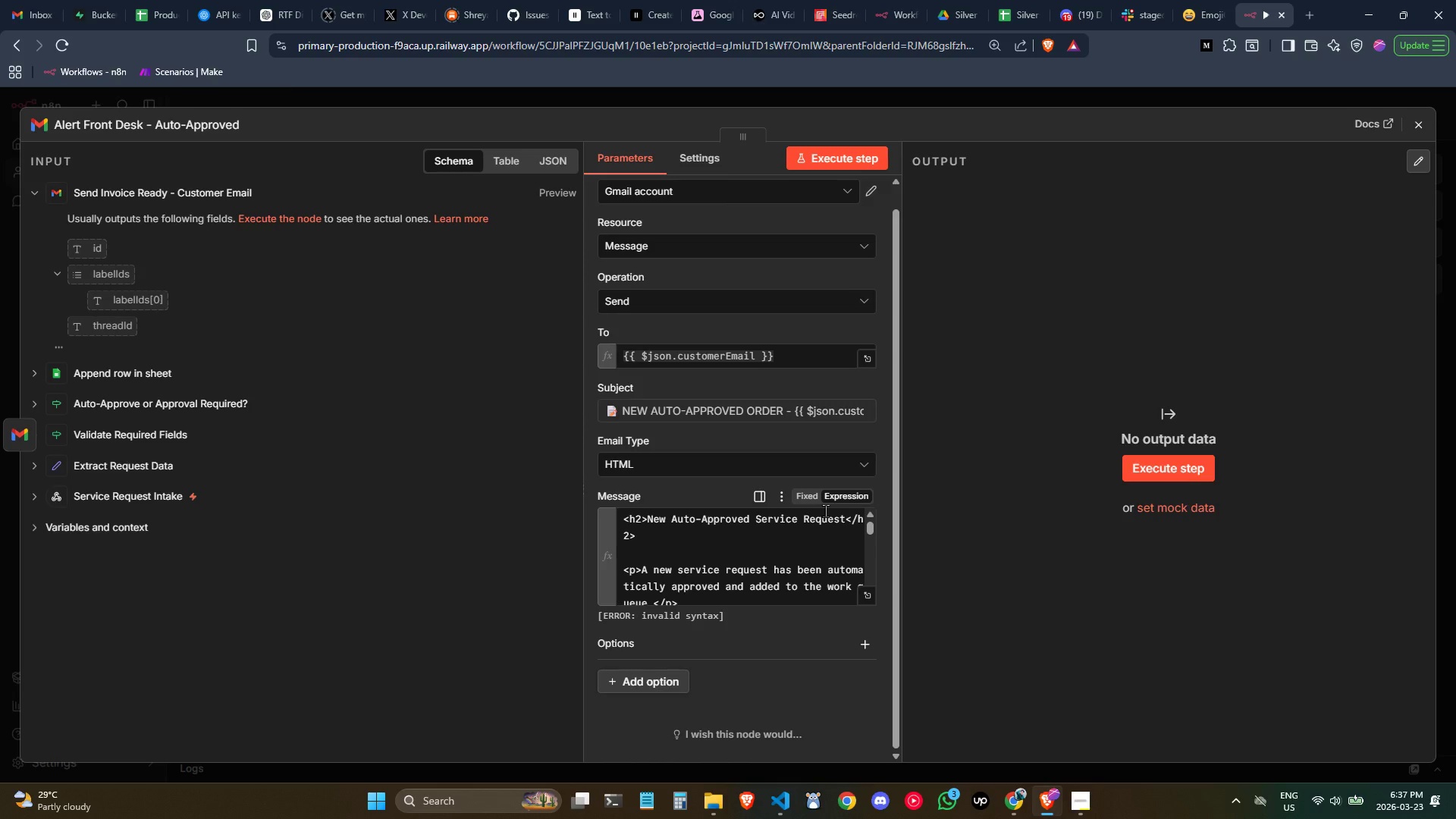 
scroll: coordinate [825, 510], scroll_direction: none, amount: 0.0
 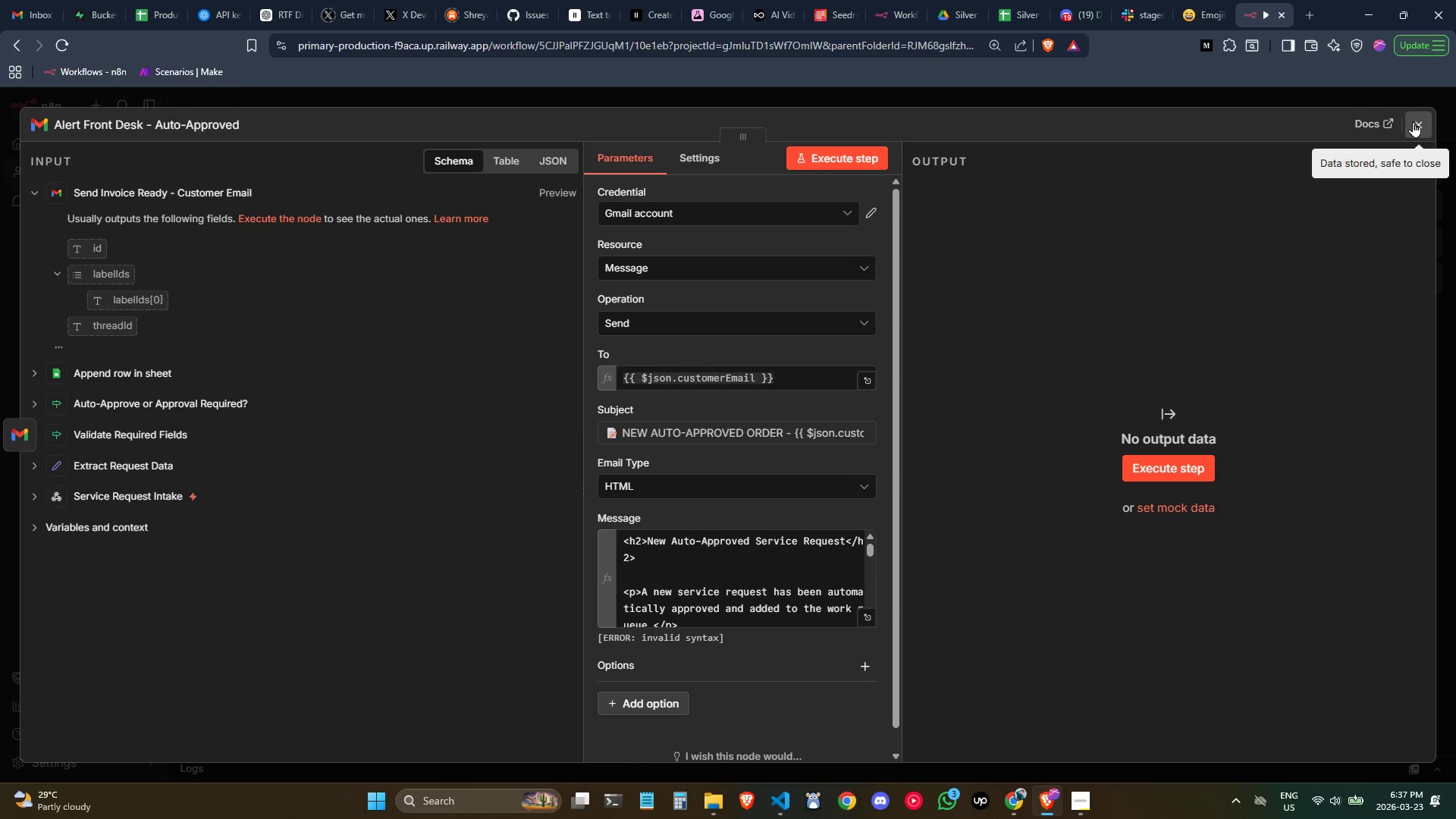 
left_click([1413, 121])
 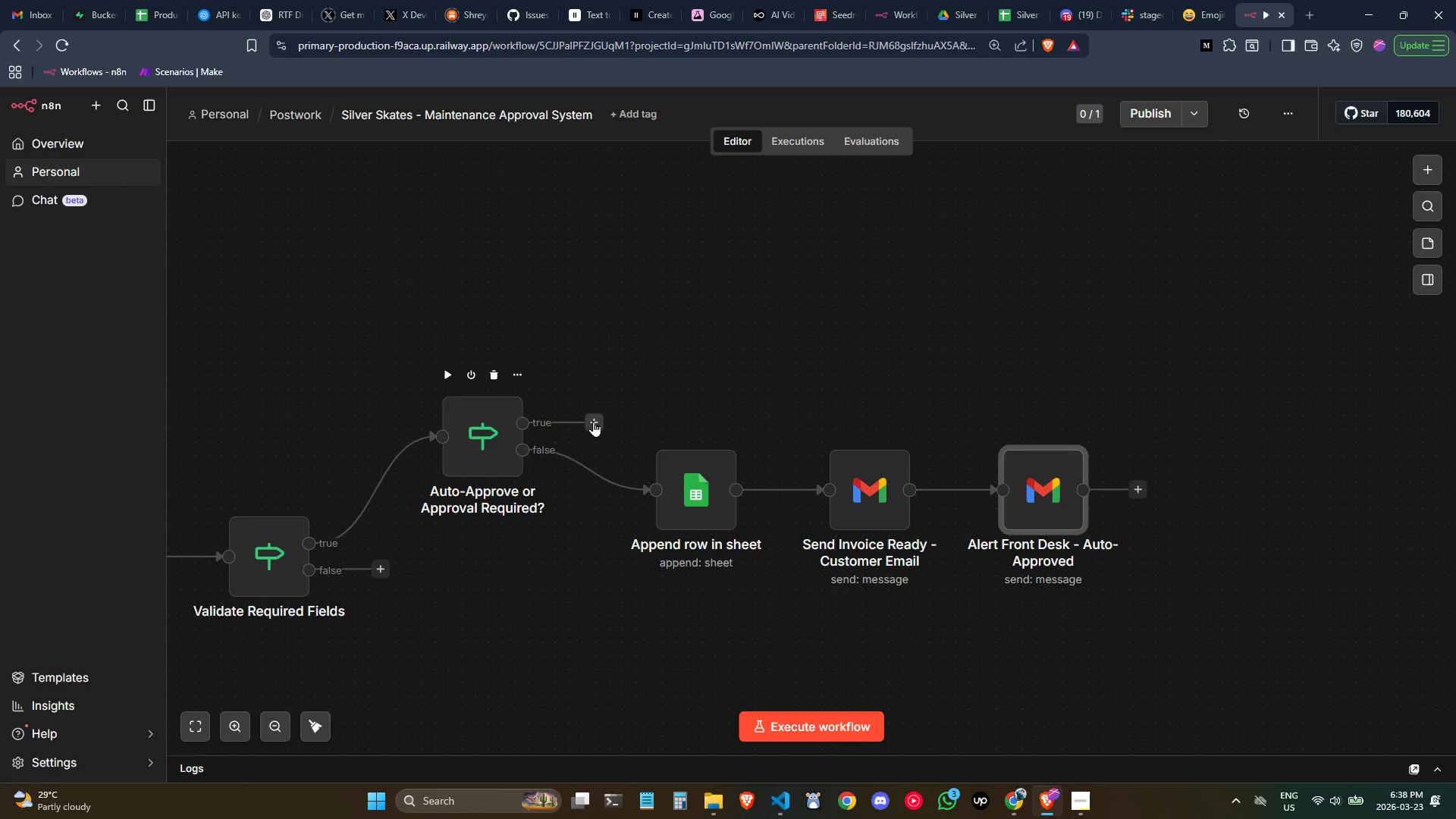 
wait(17.61)
 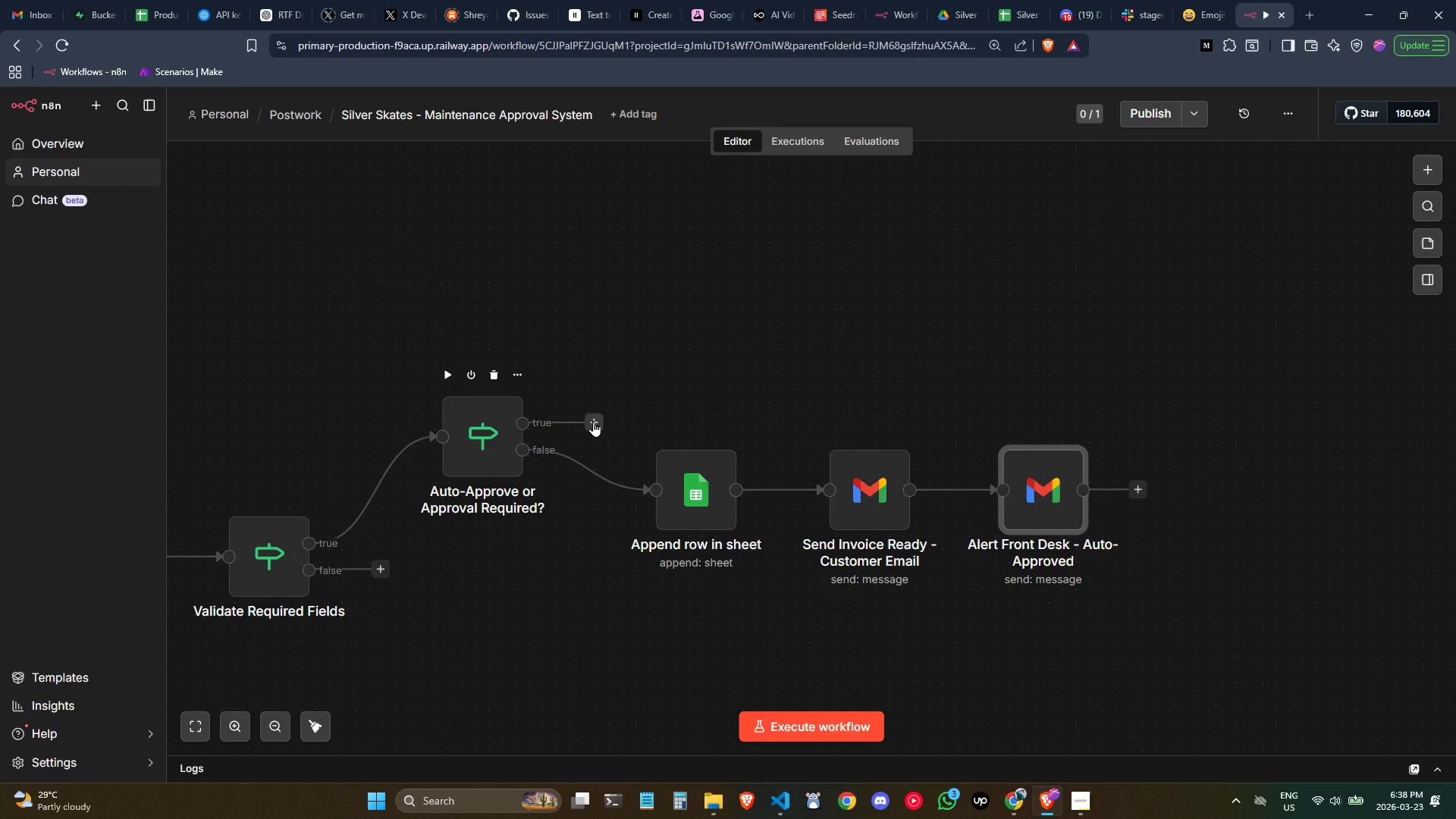 
left_click([593, 421])
 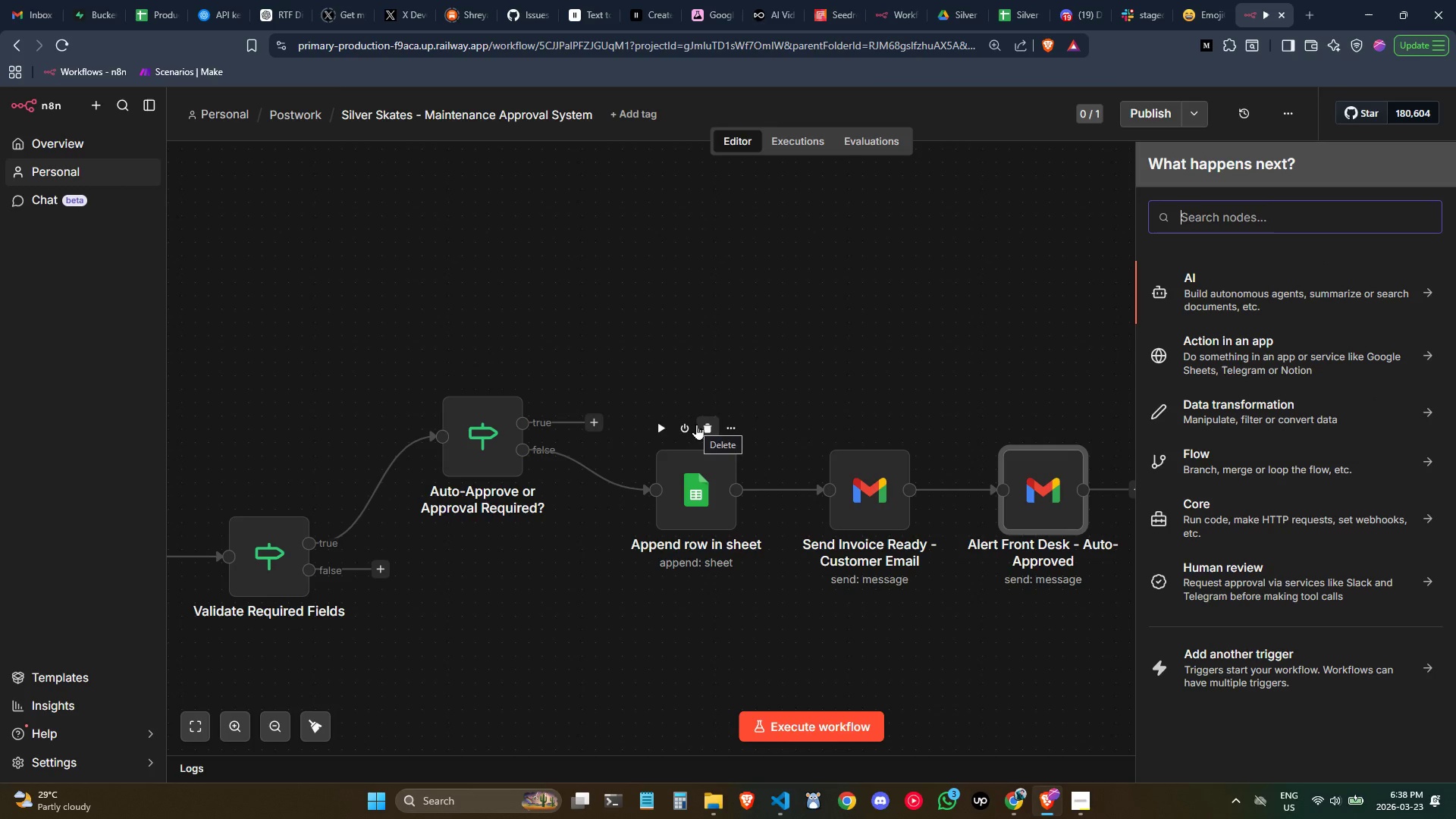 
left_click([831, 378])
 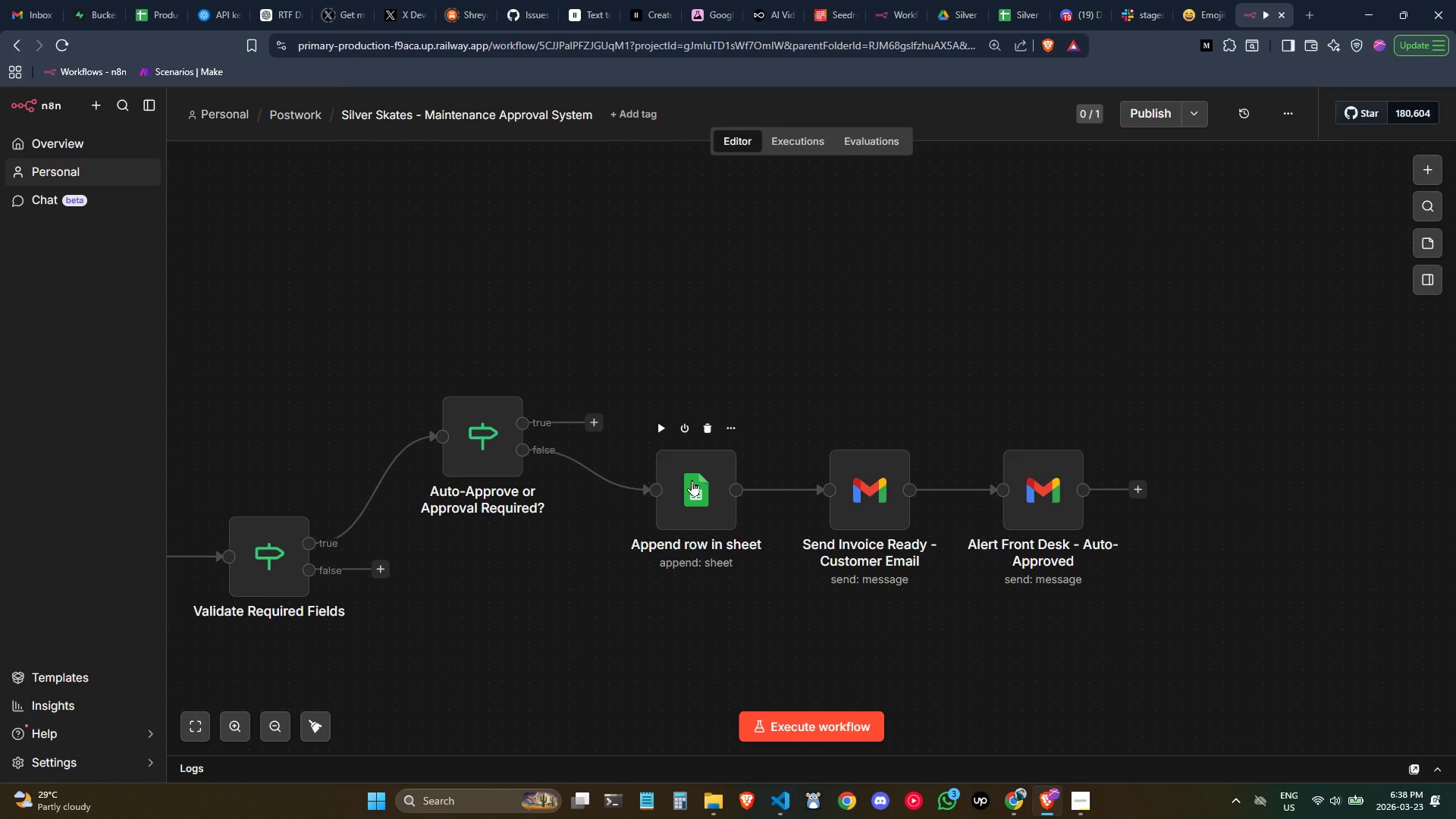 
double_click([689, 480])
 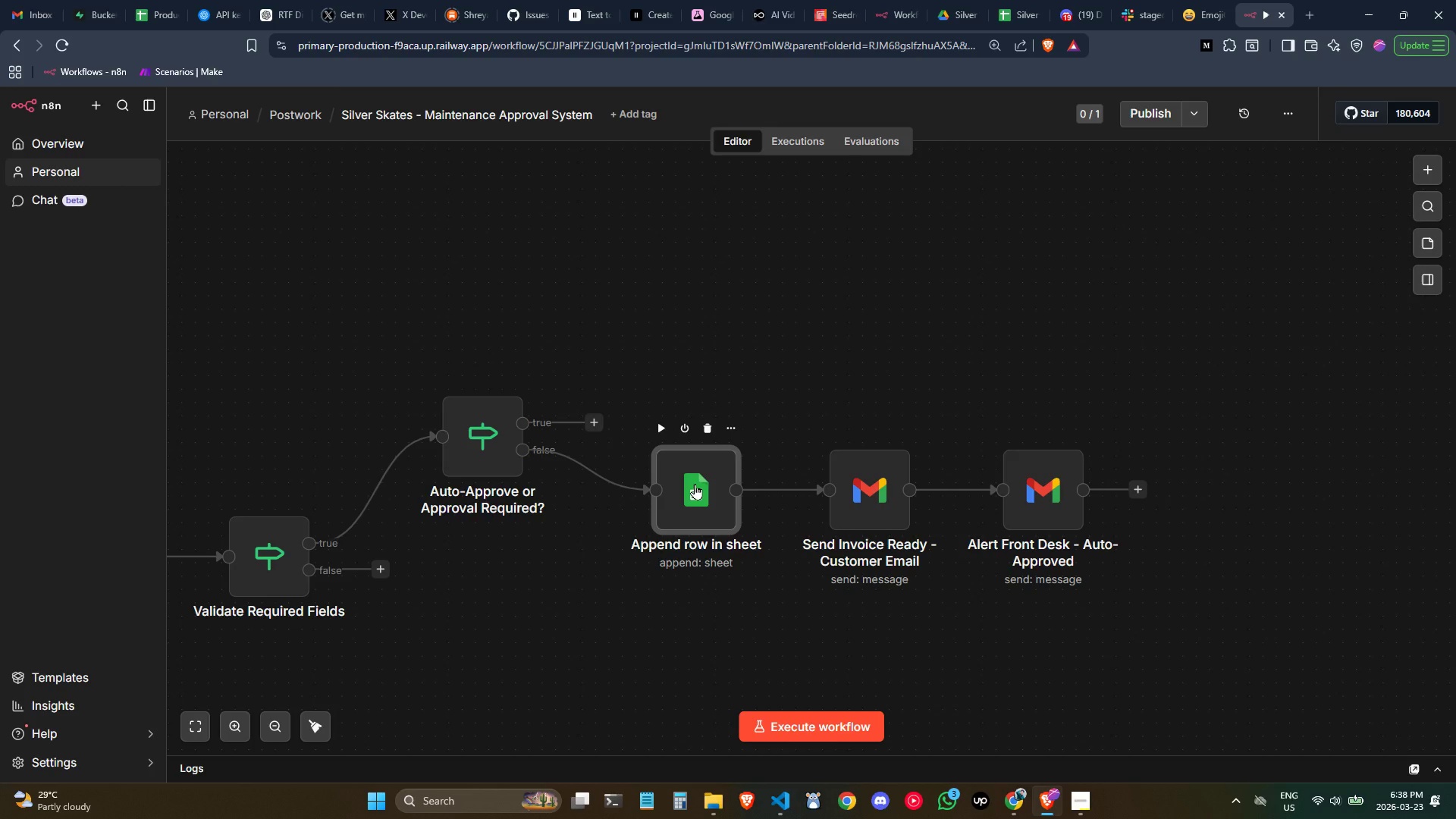 
double_click([695, 484])
 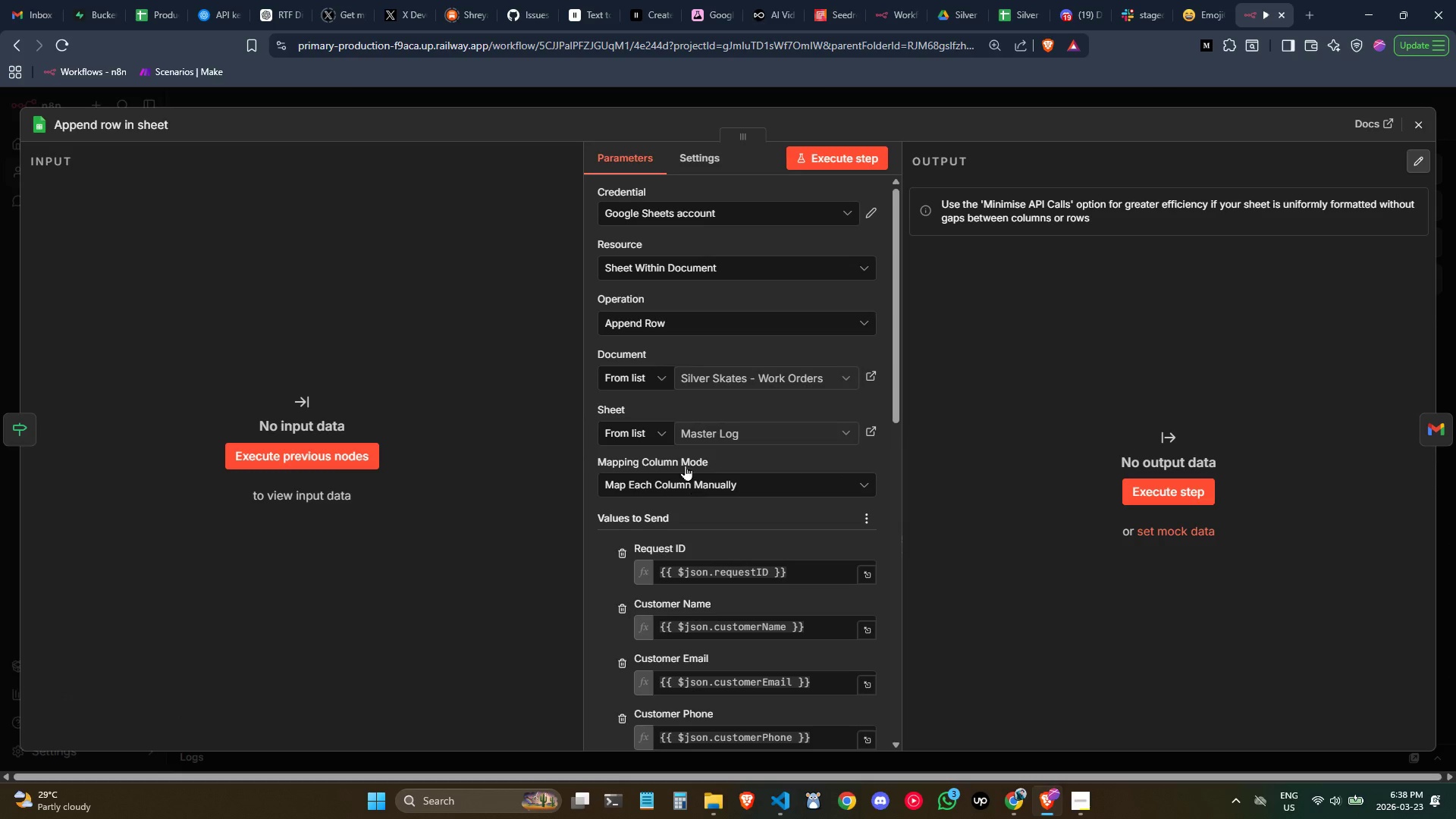 
scroll: coordinate [675, 444], scroll_direction: down, amount: 2.0
 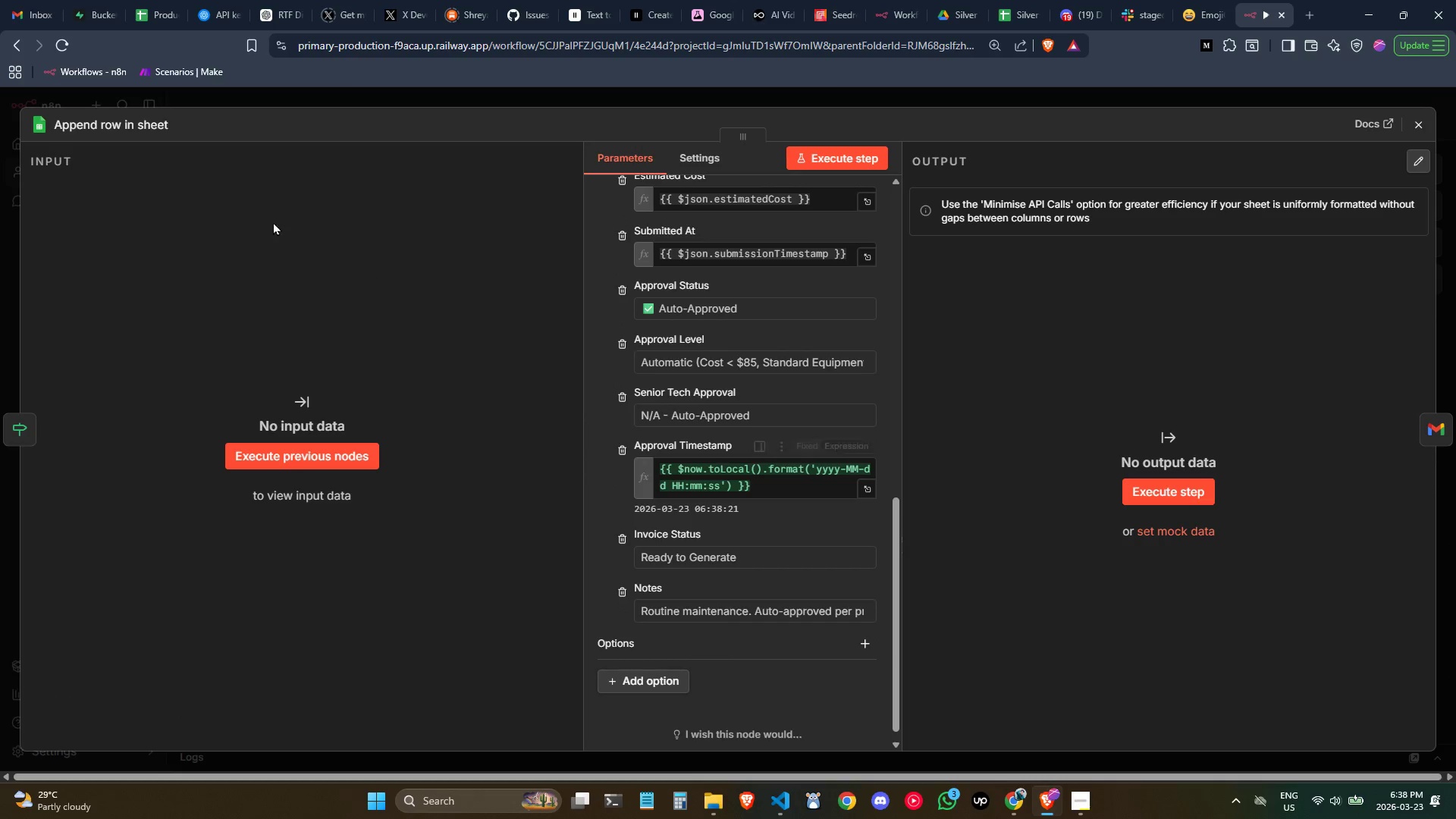 
left_click([129, 129])
 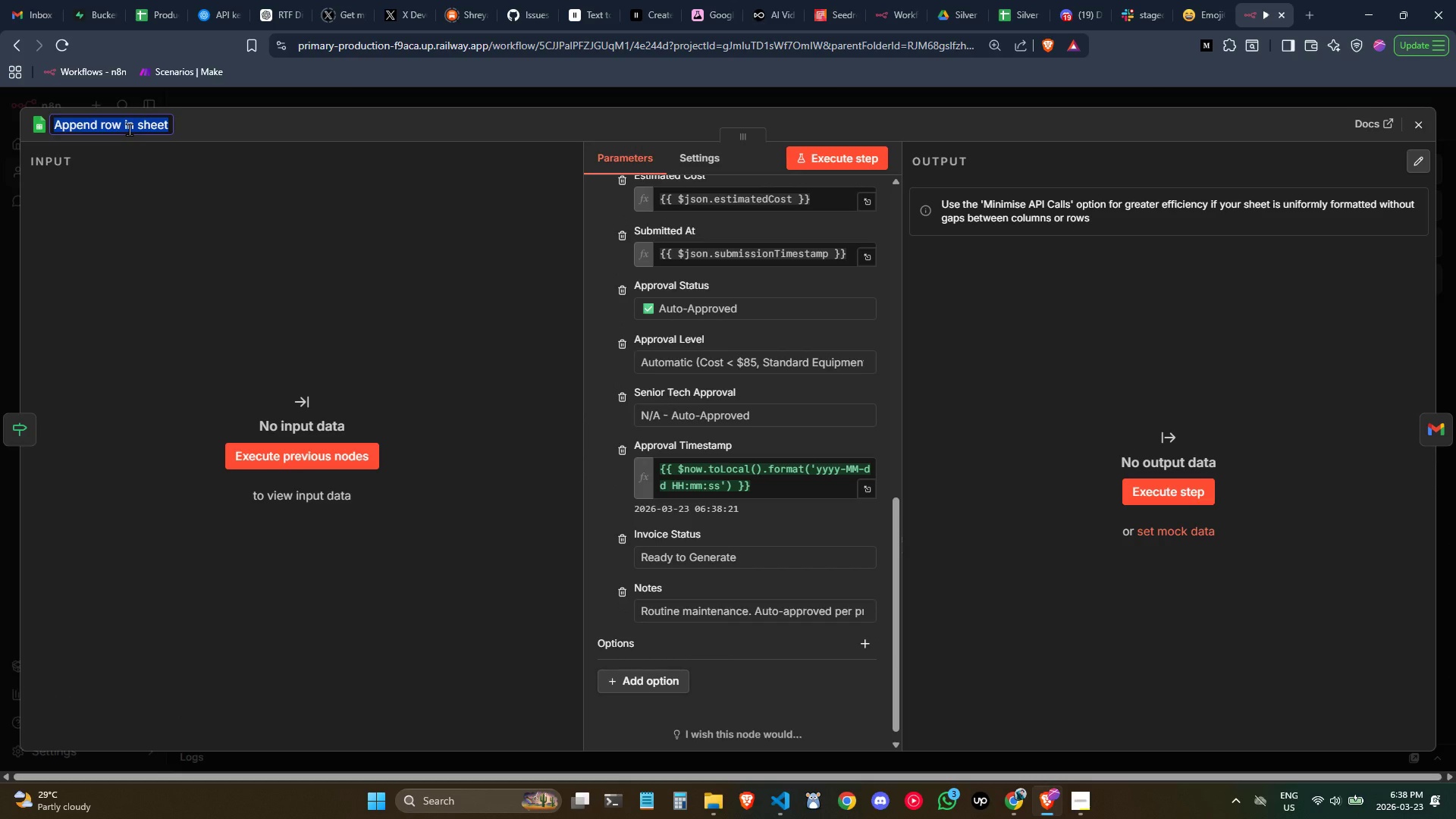 
wait(10.62)
 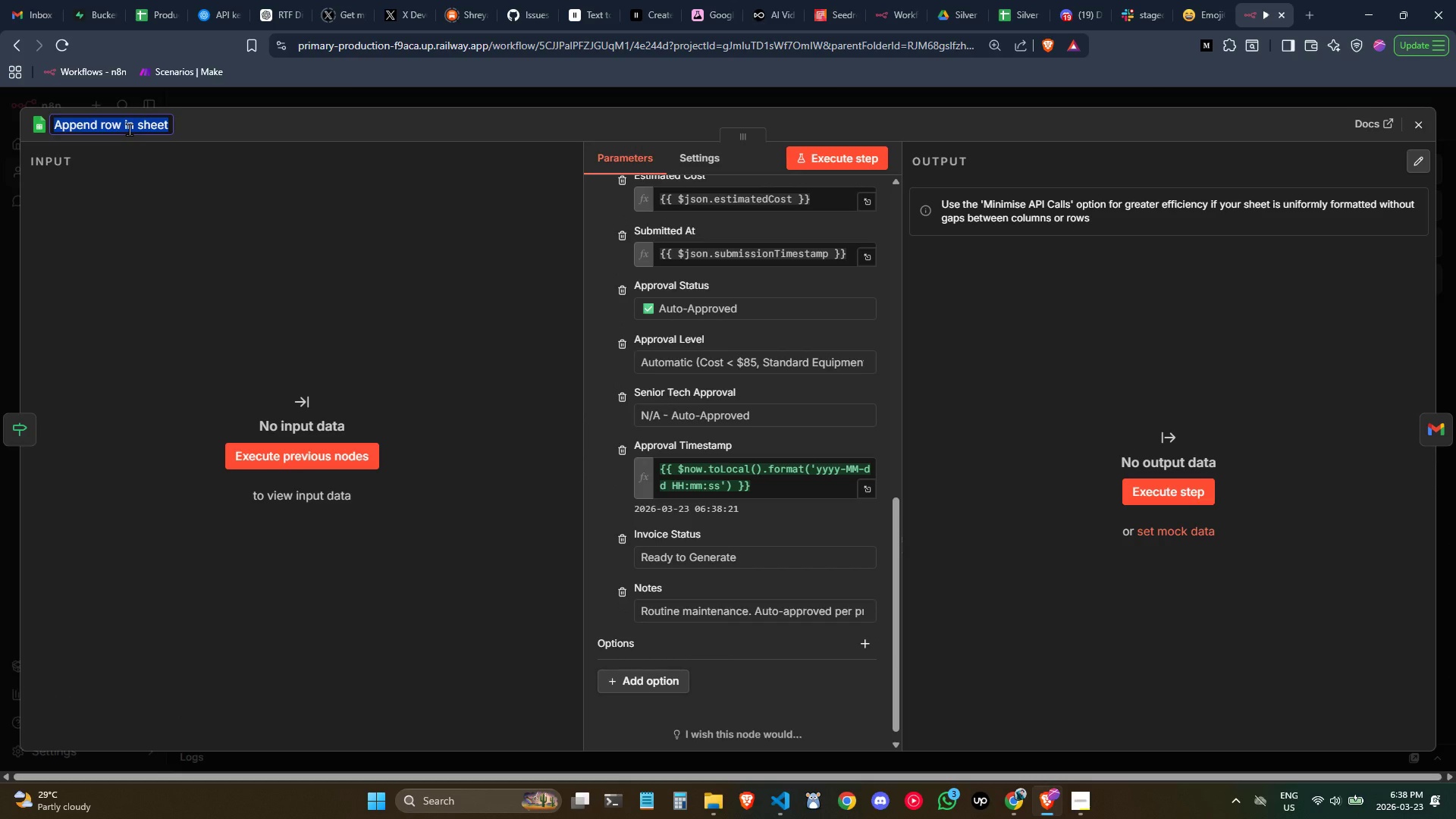 
key(Control+ControlLeft)
 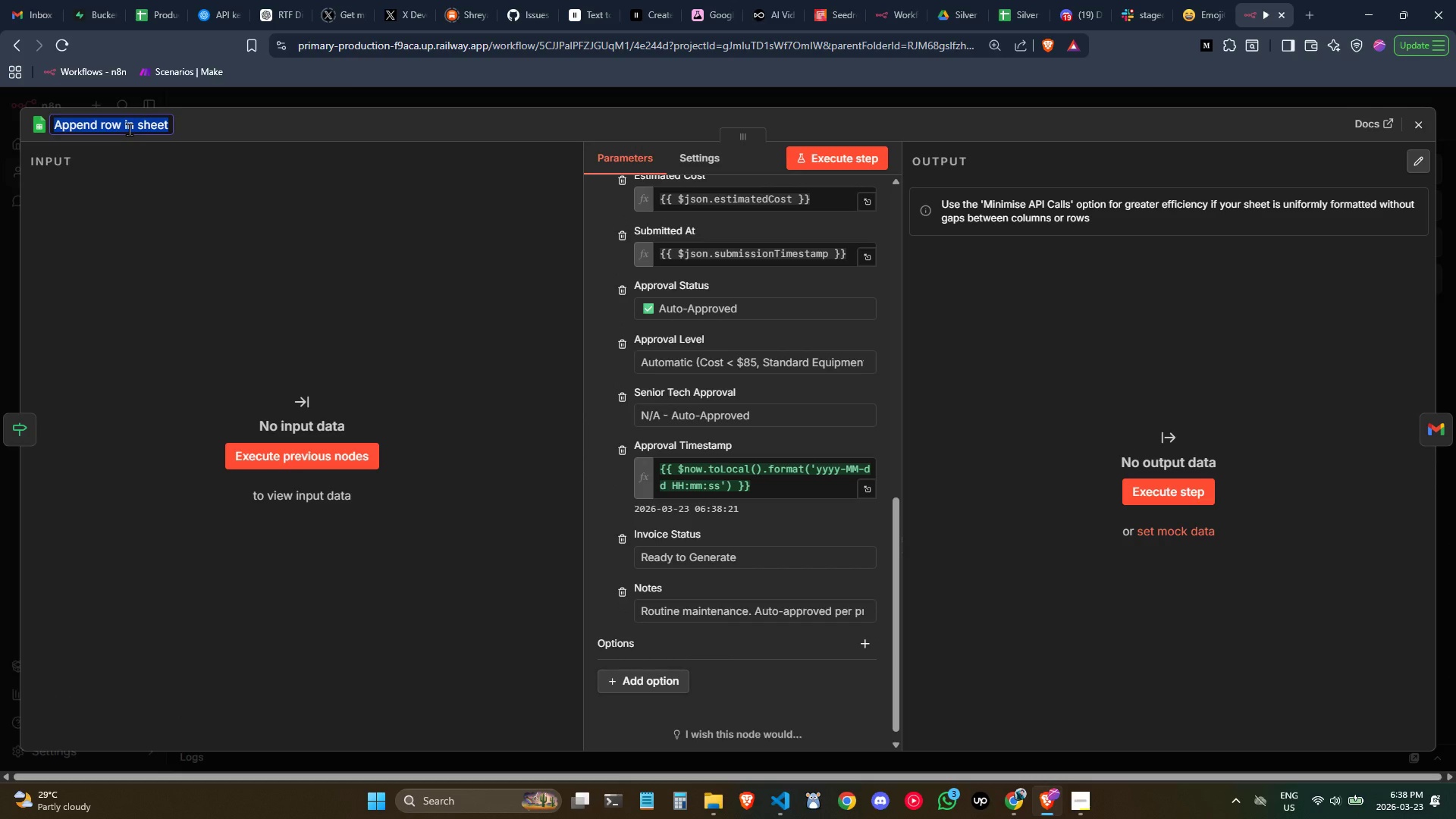 
type(Log Request - Auto Approved)
 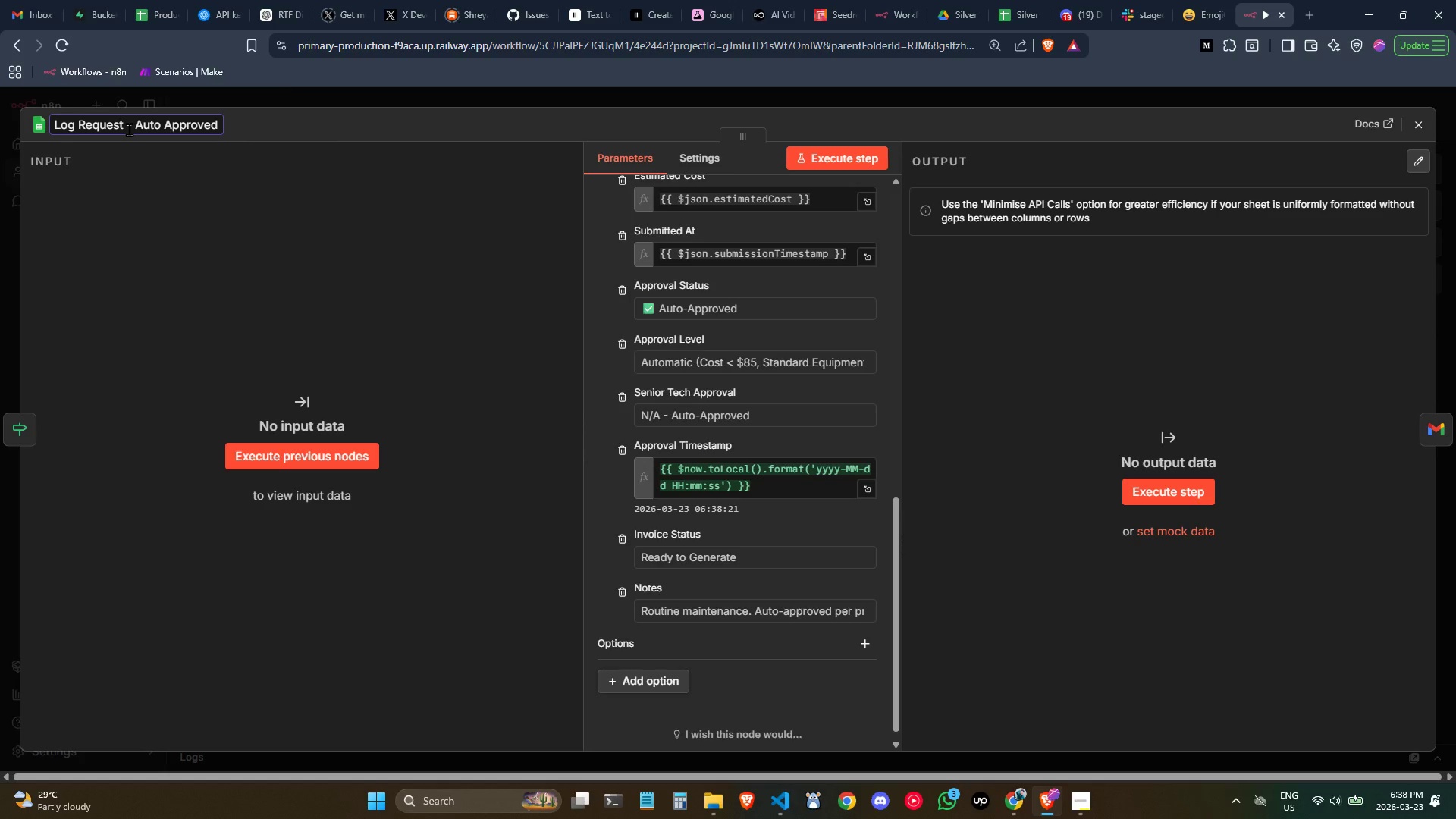 
key(Enter)
 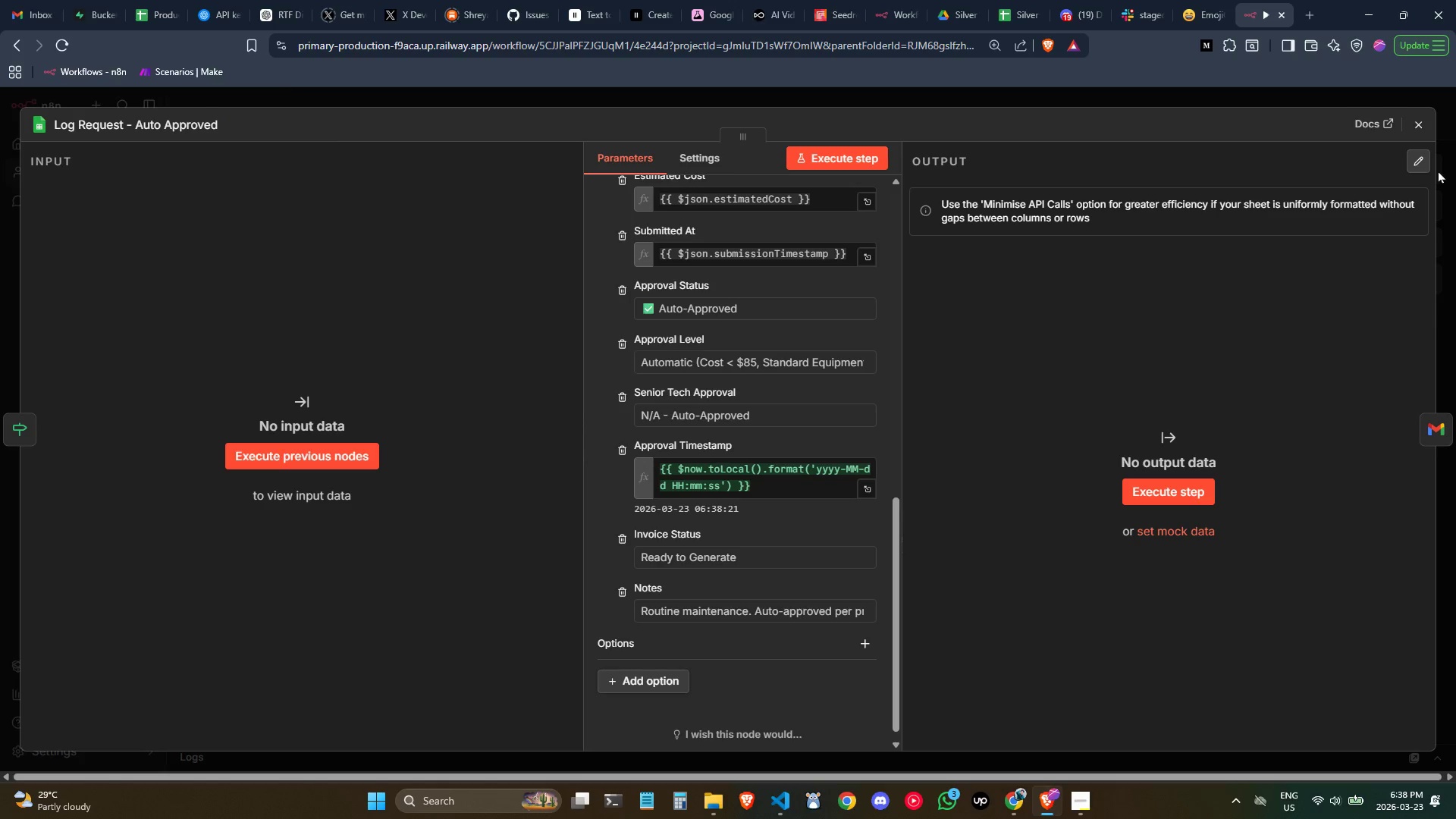 
left_click([1408, 121])
 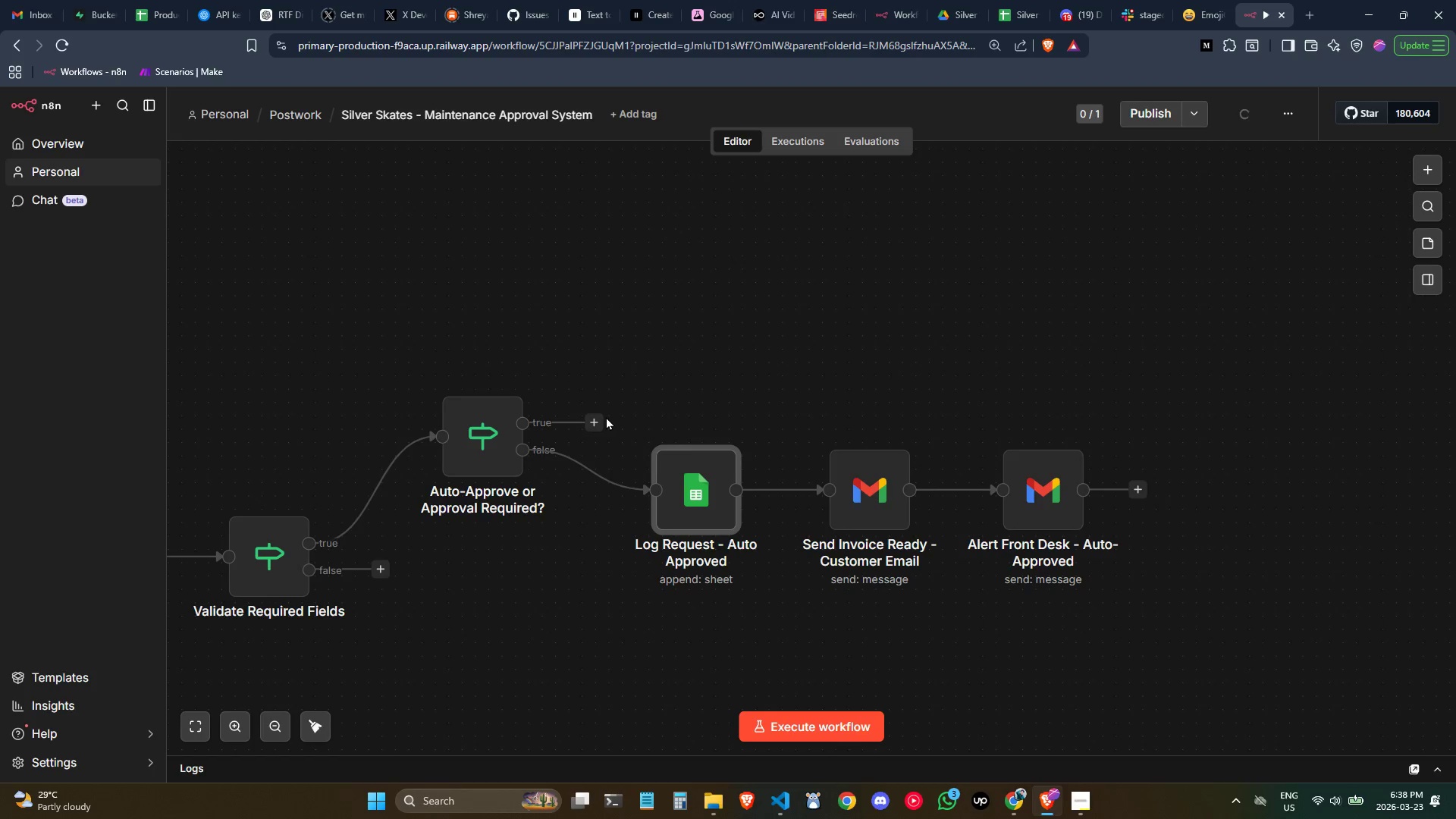 
left_click([605, 419])
 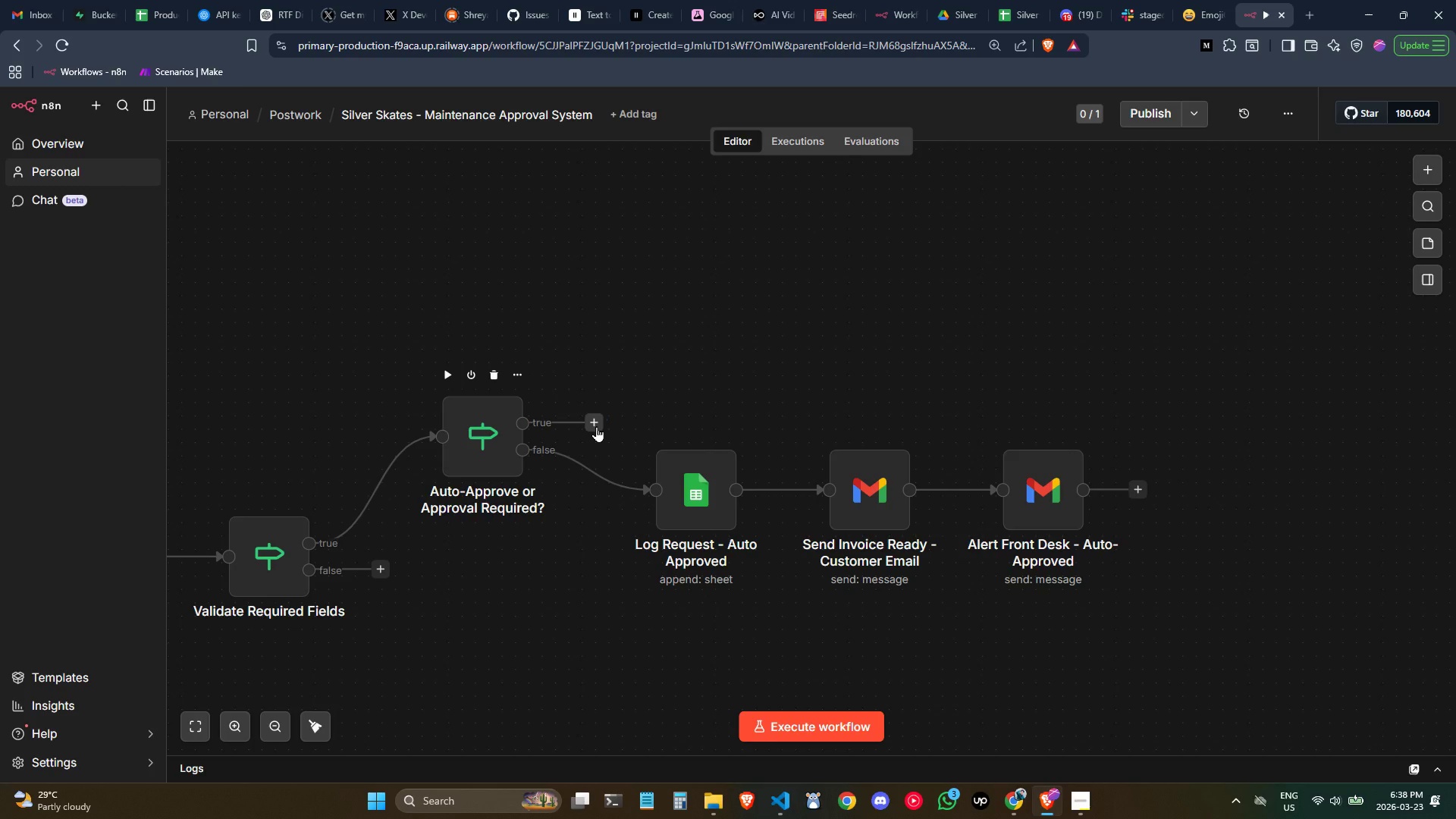 
wait(8.45)
 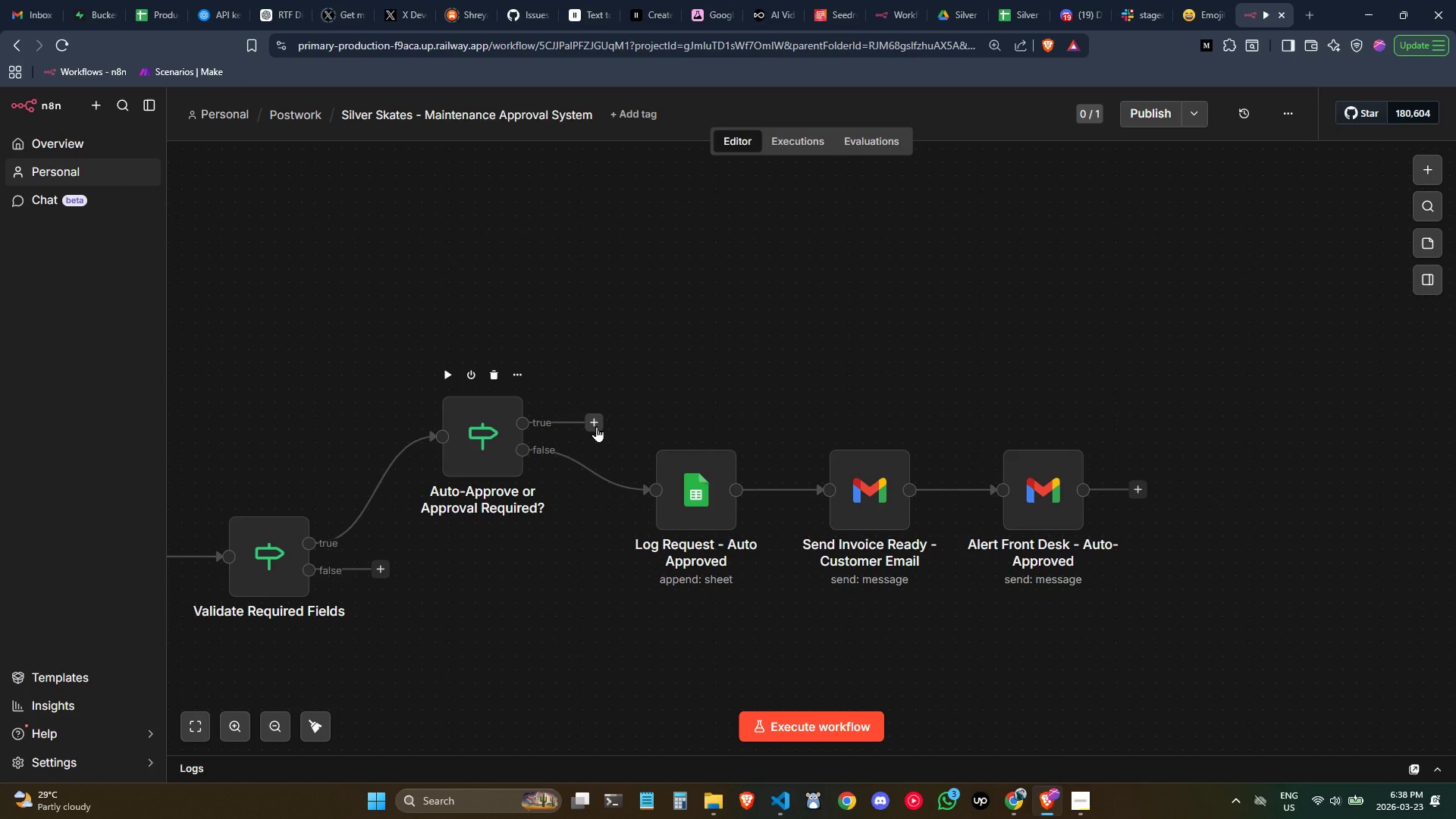 
left_click([588, 421])